 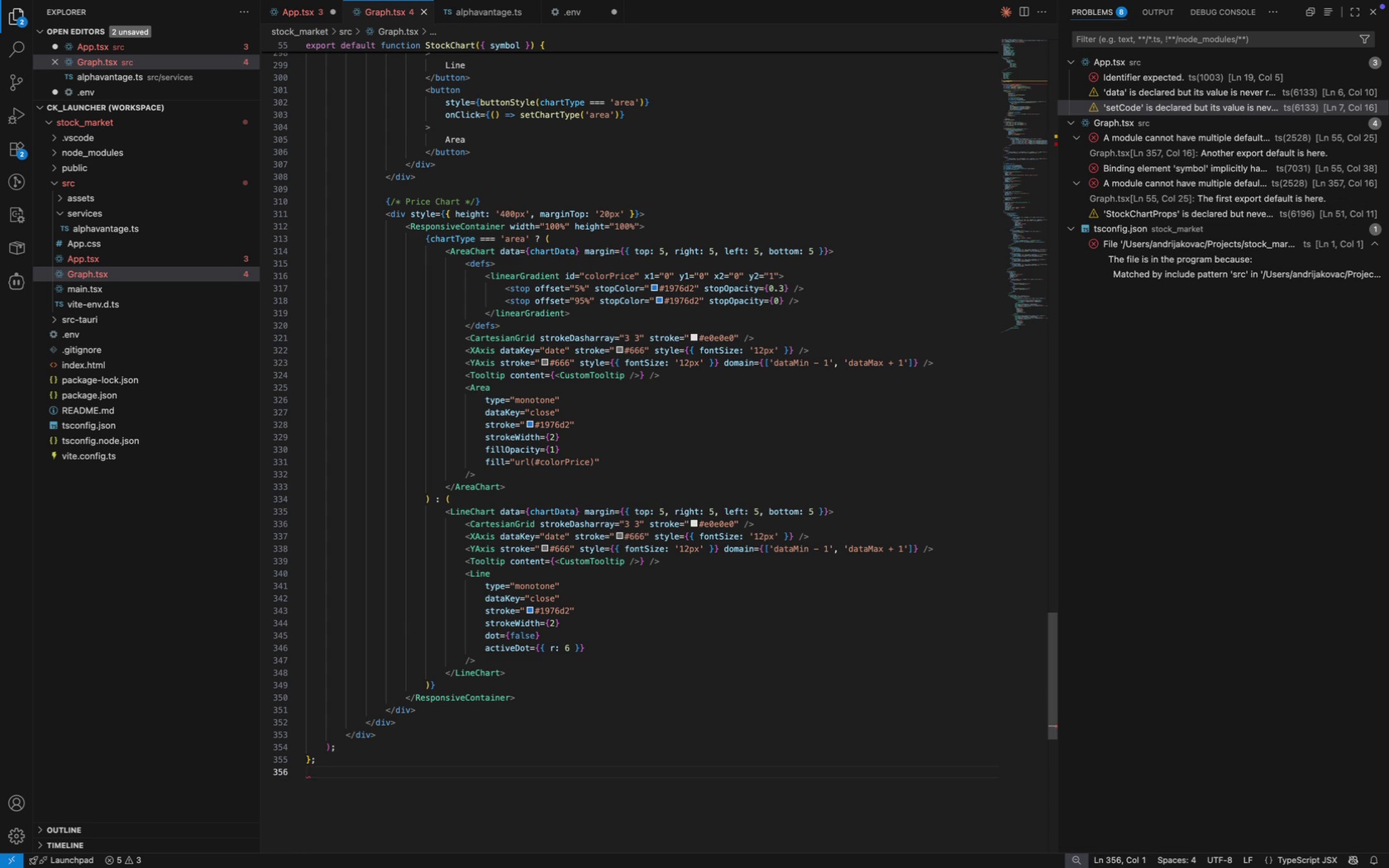 
key(Meta+Shift+ShiftLeft)
 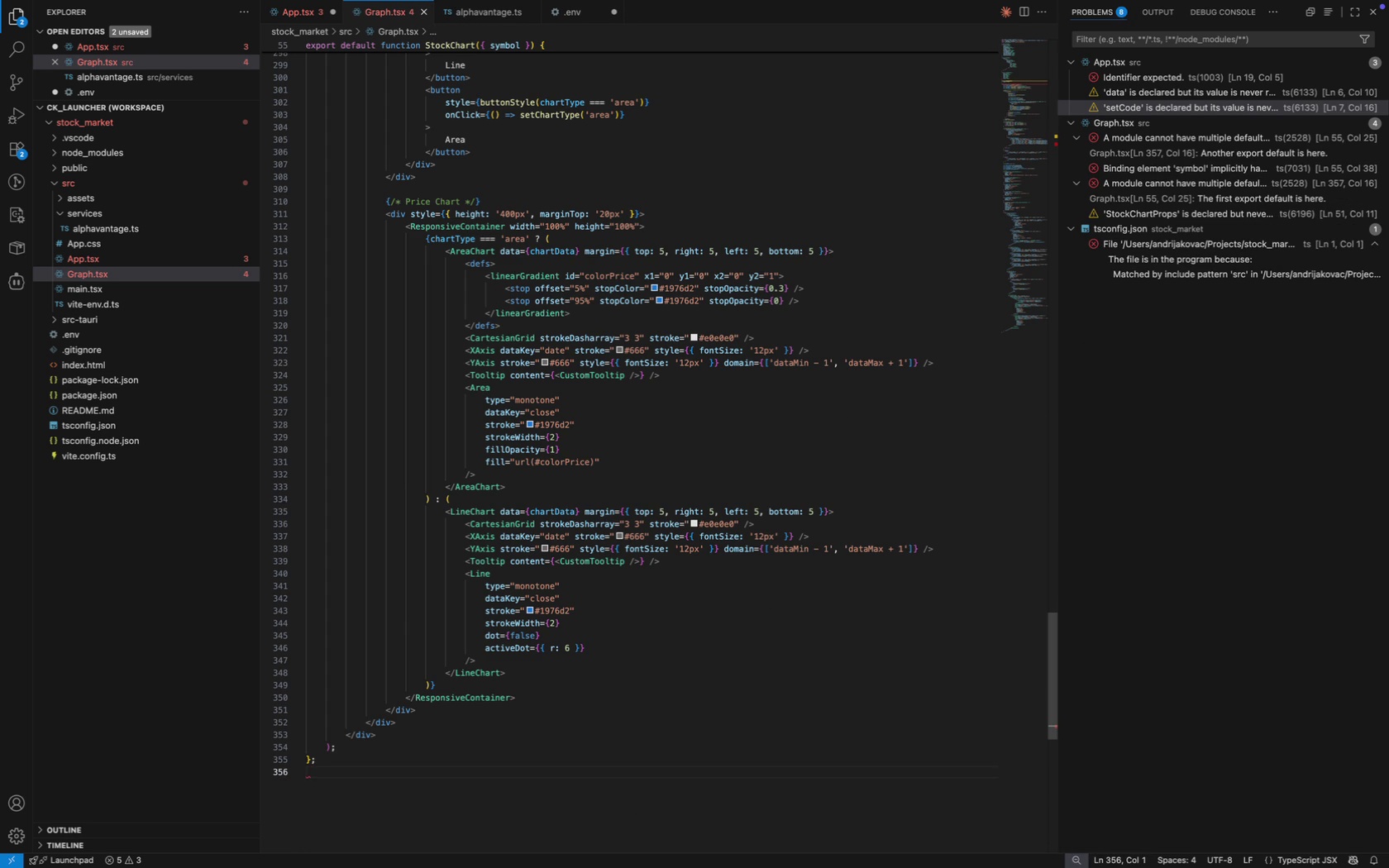 
key(Meta+Shift+F)
 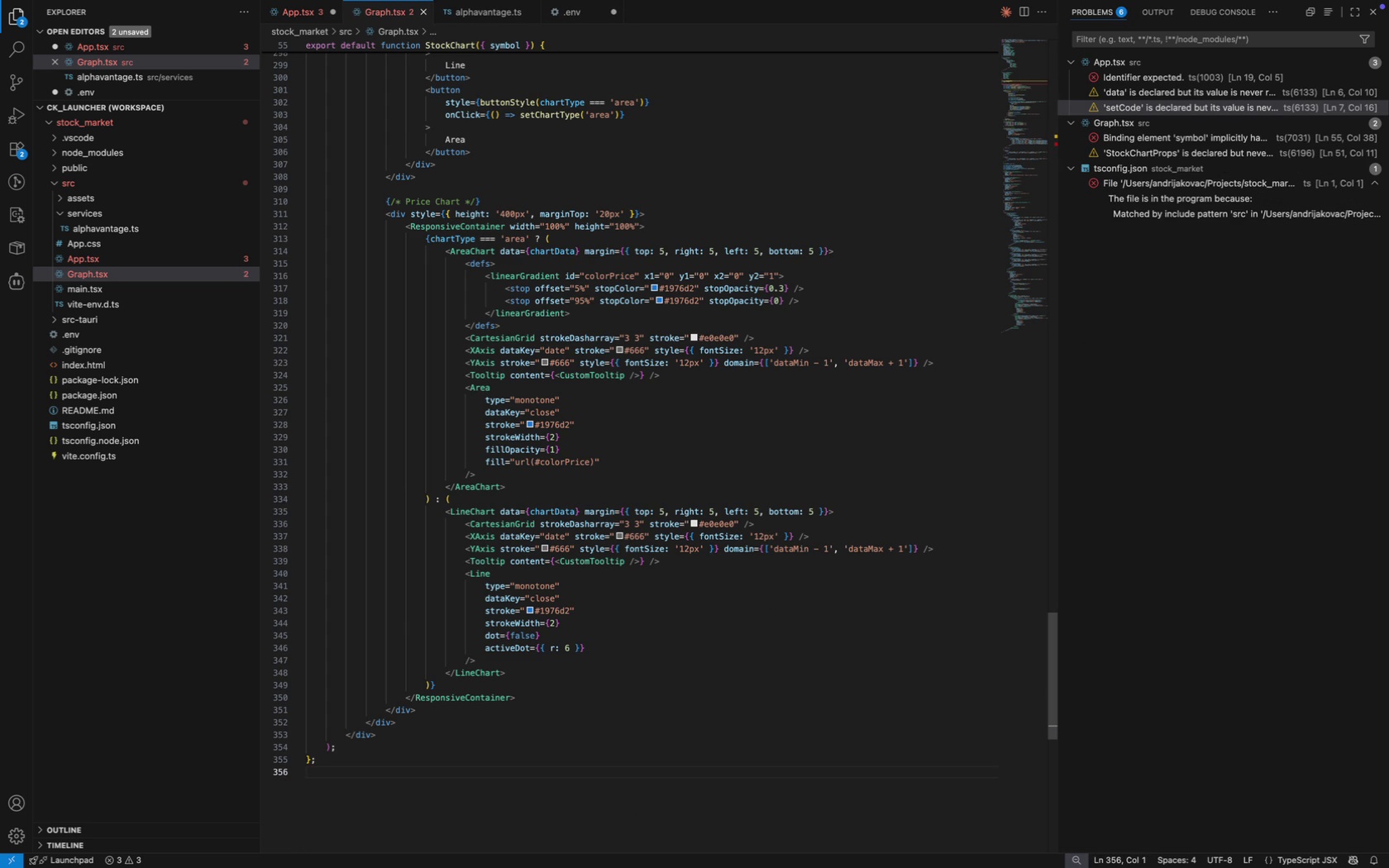 
key(Meta+S)
 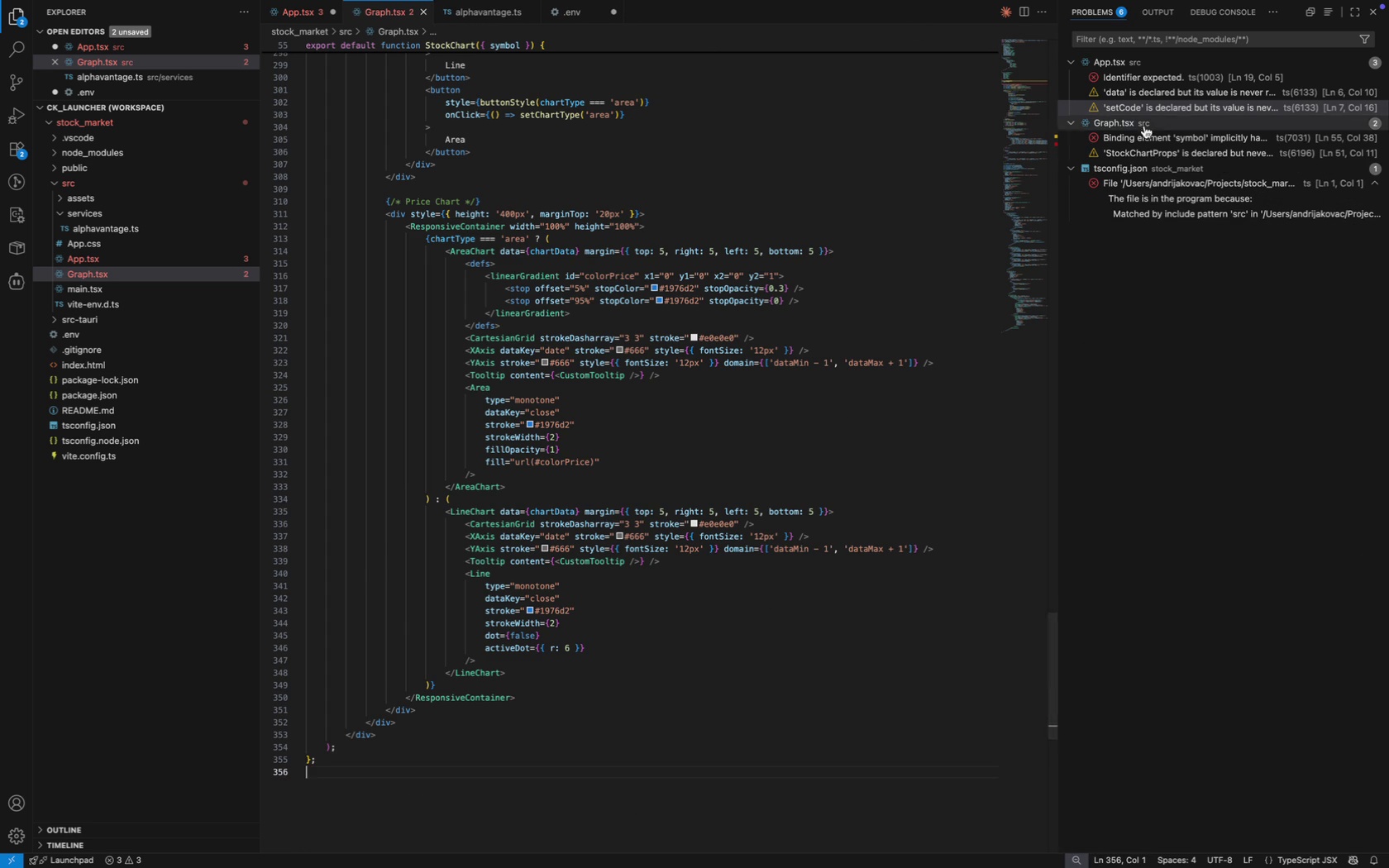 
left_click([1152, 140])
 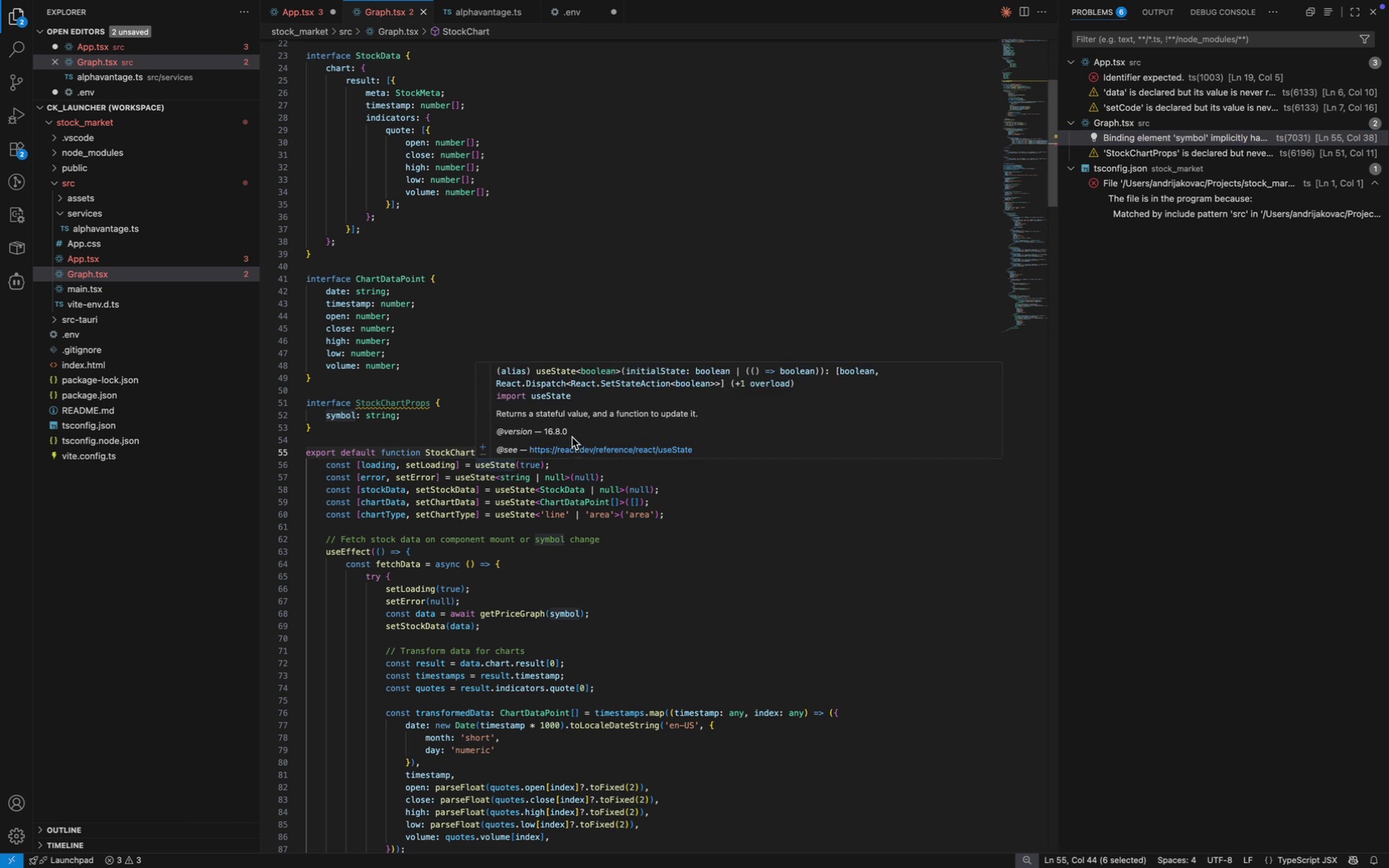 
double_click([504, 388])
 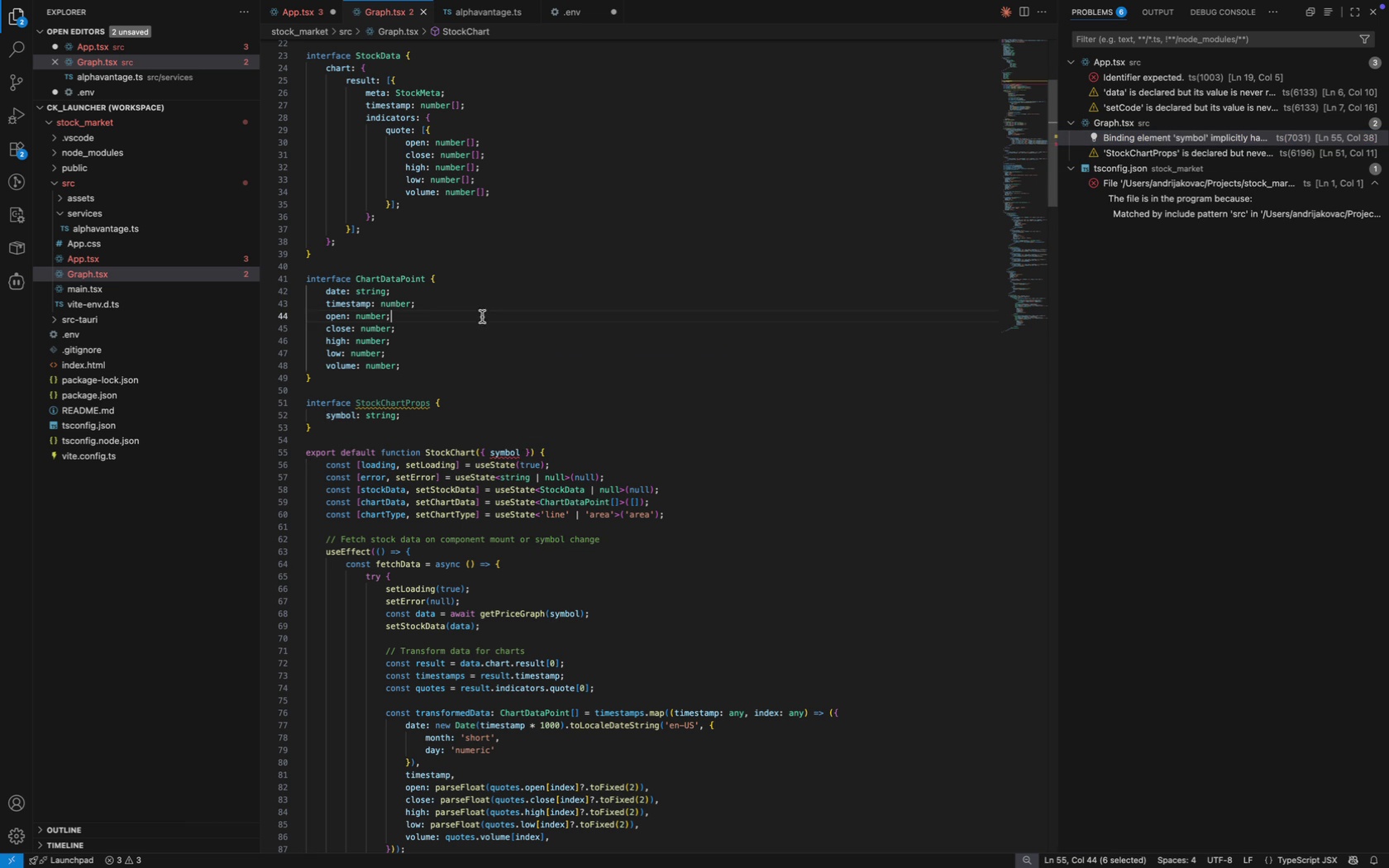 
triple_click([482, 317])
 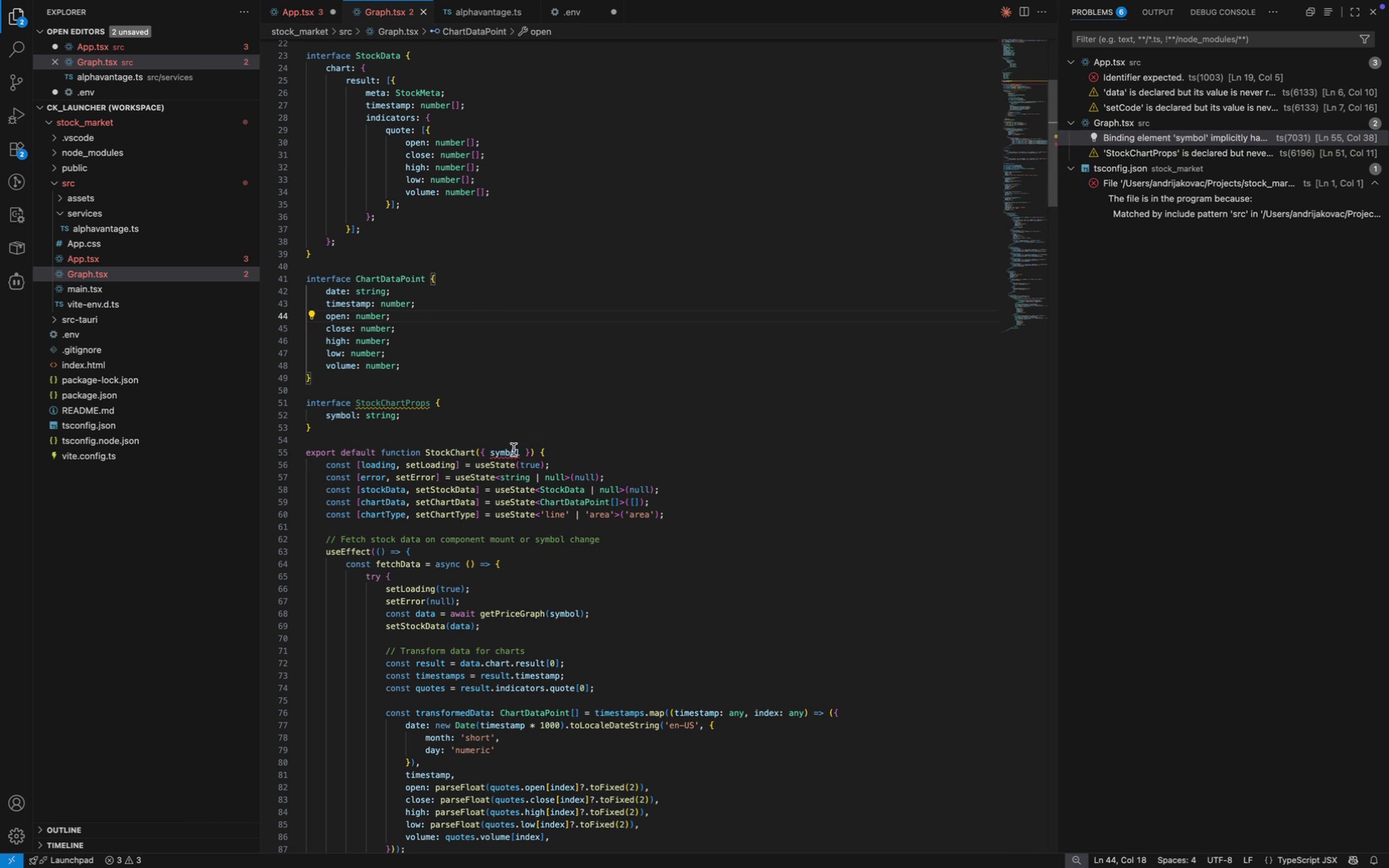 
left_click([513, 449])
 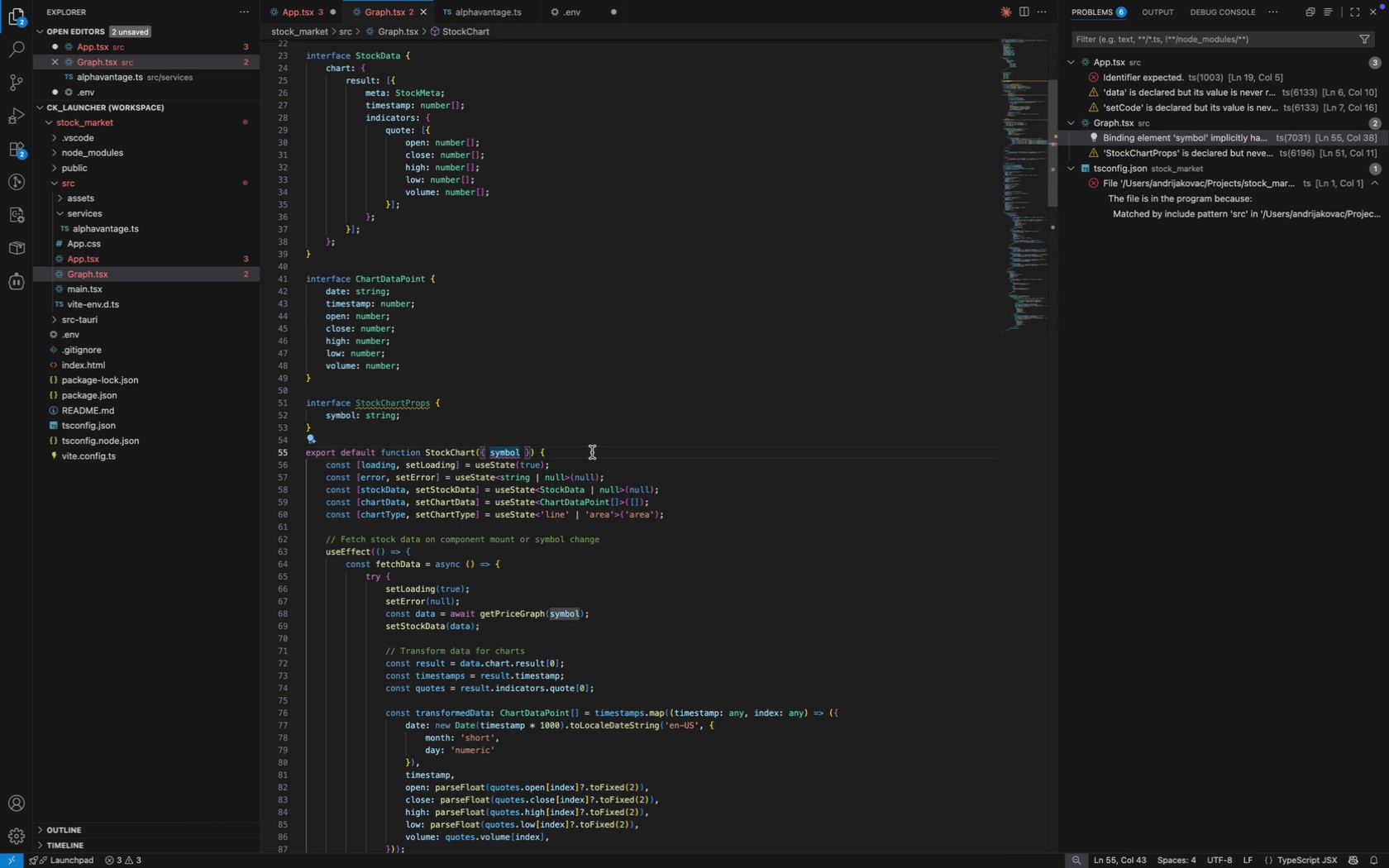 
key(ArrowRight)
 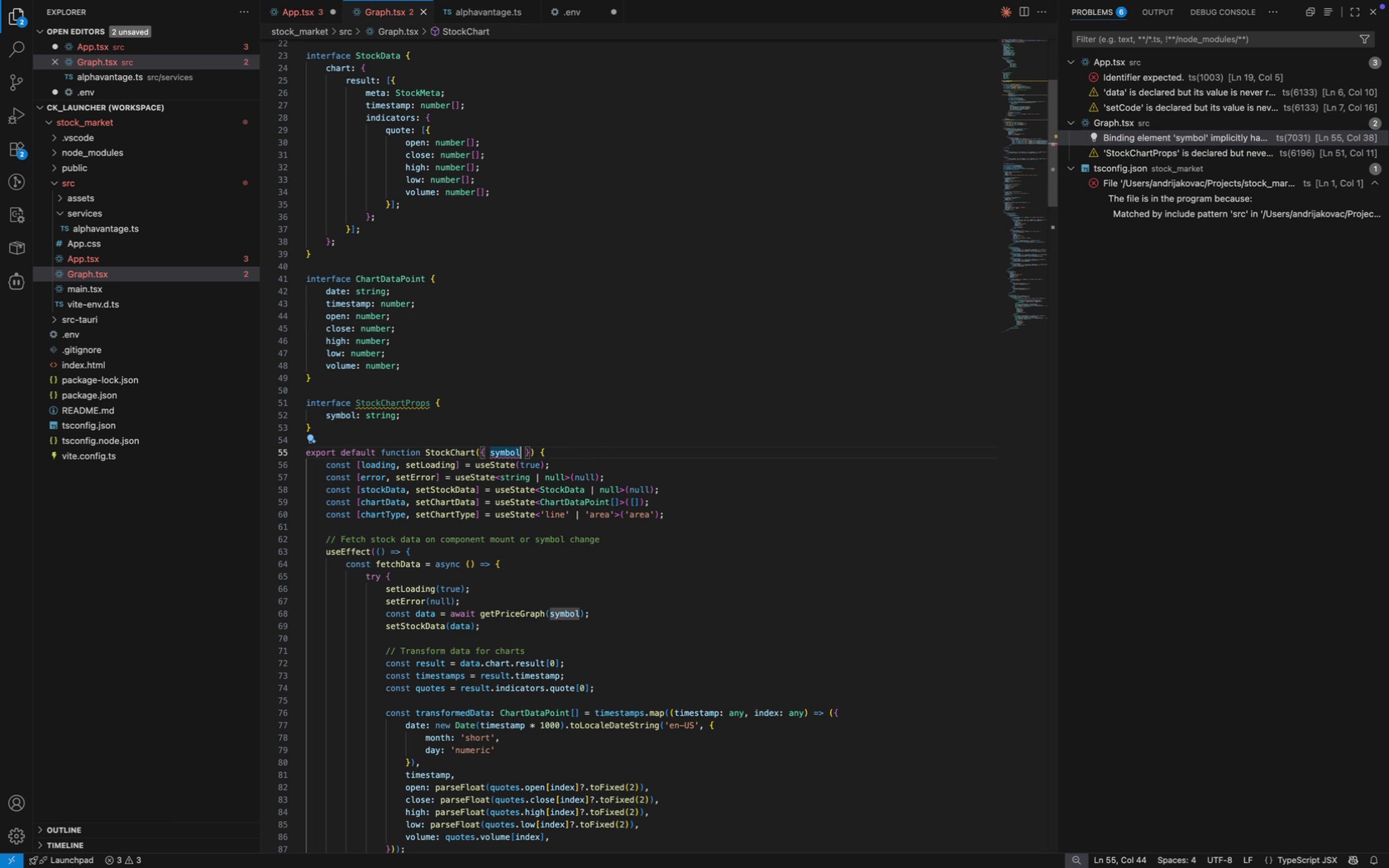 
key(ArrowRight)
 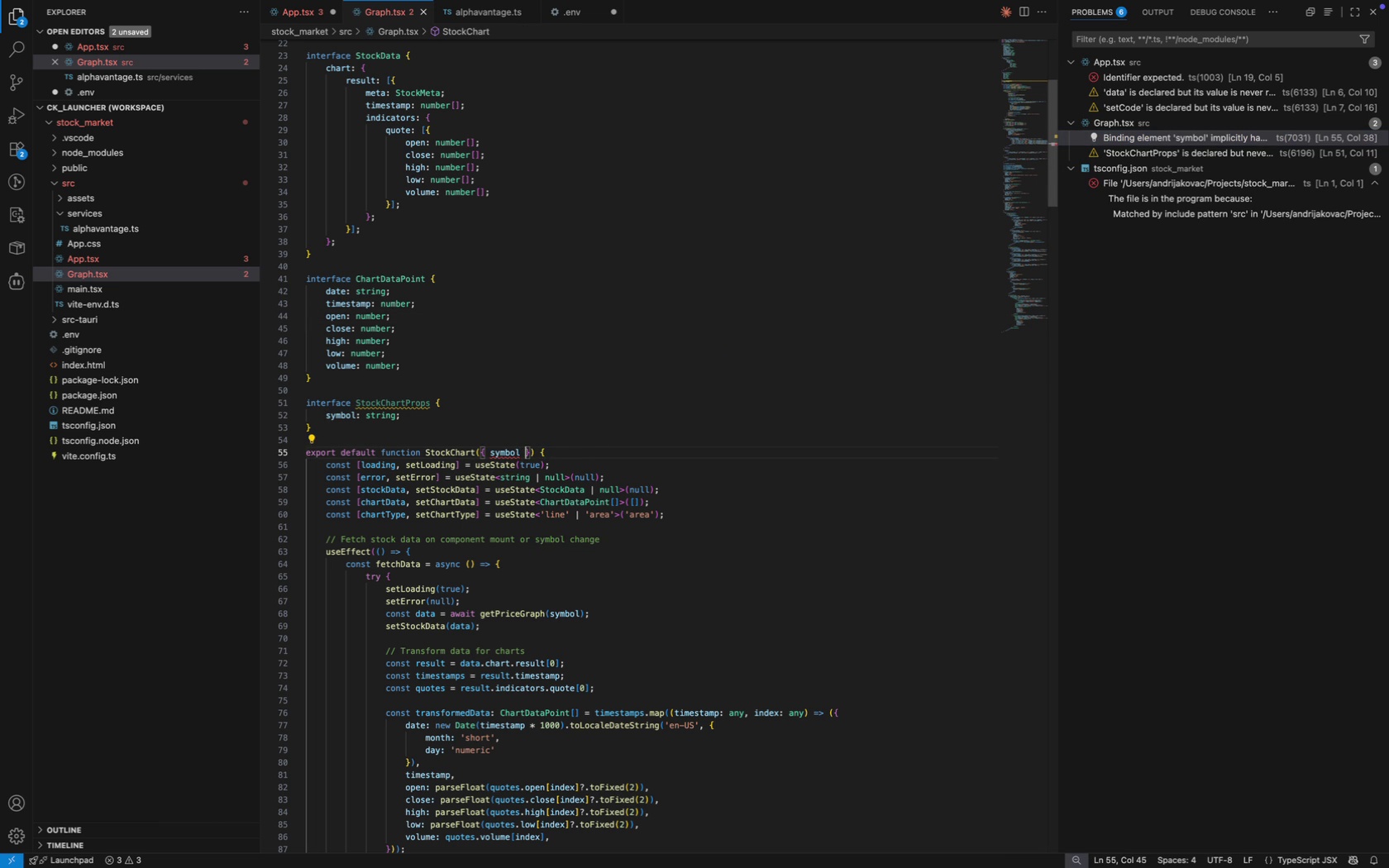 
key(ArrowRight)